 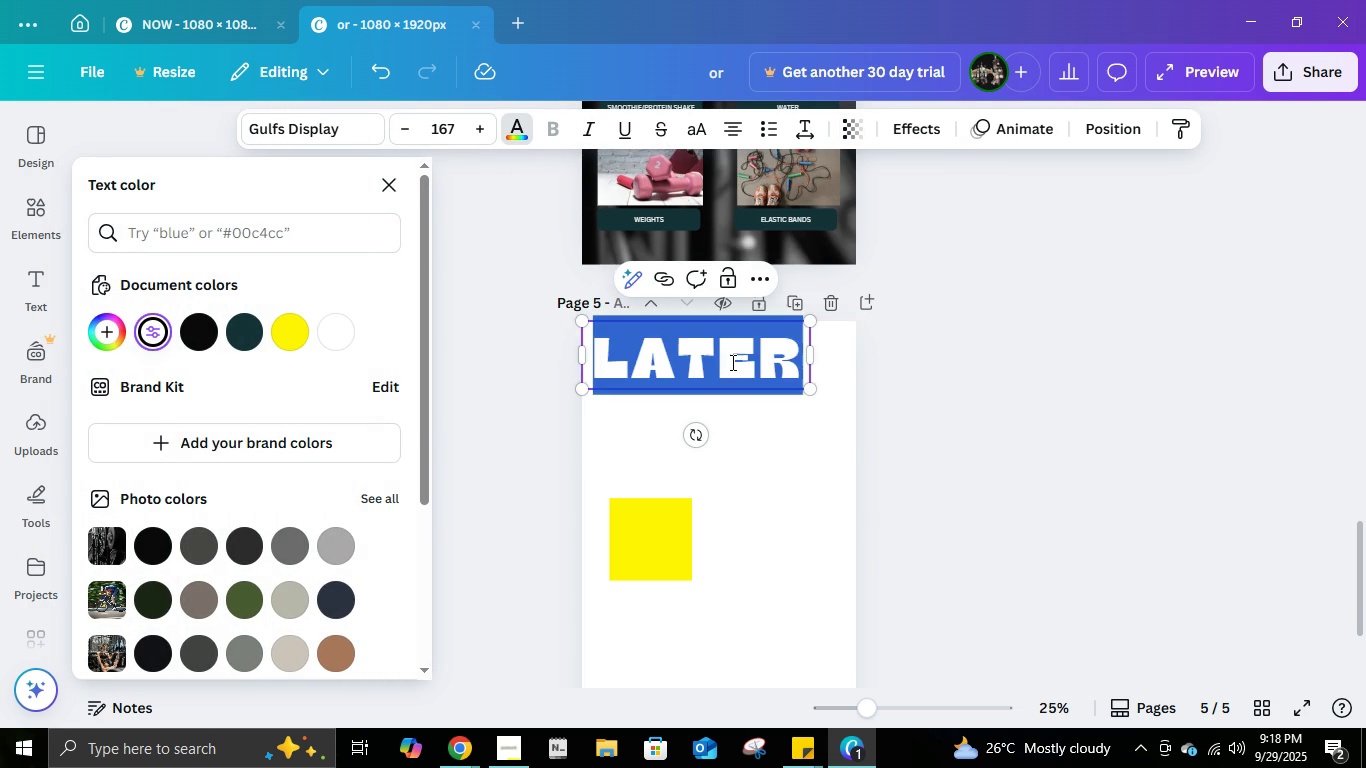 
type(COLOR )
key(Backspace)
 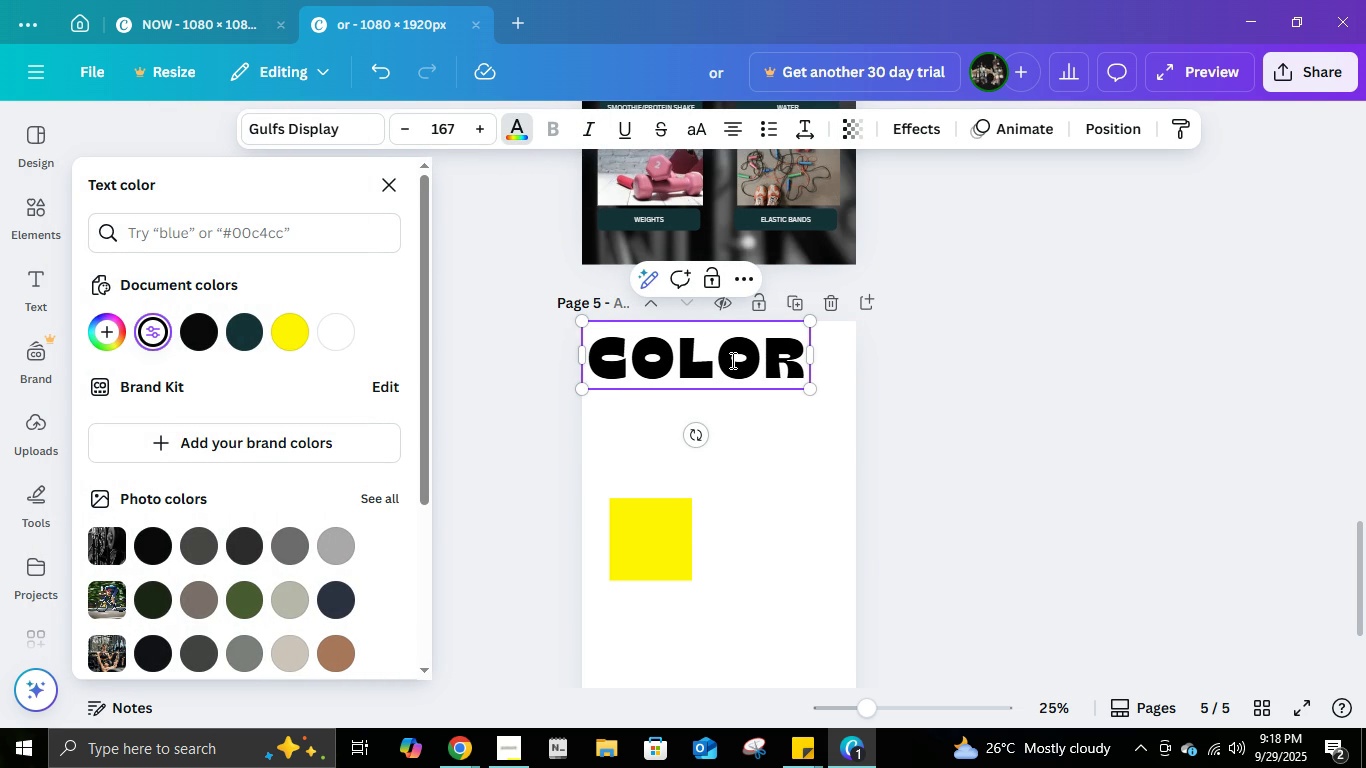 
key(Enter)
 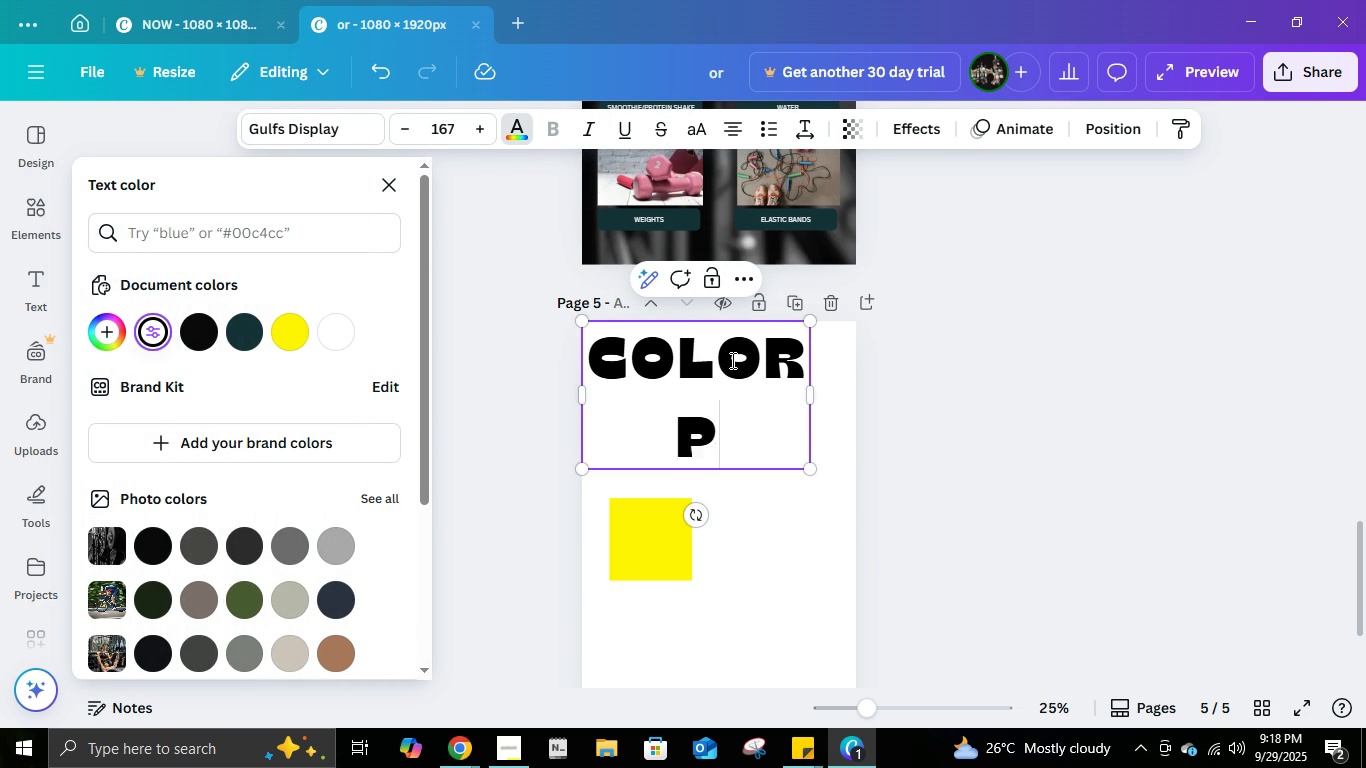 
type(PALL)
key(Backspace)
type(ETTE)
 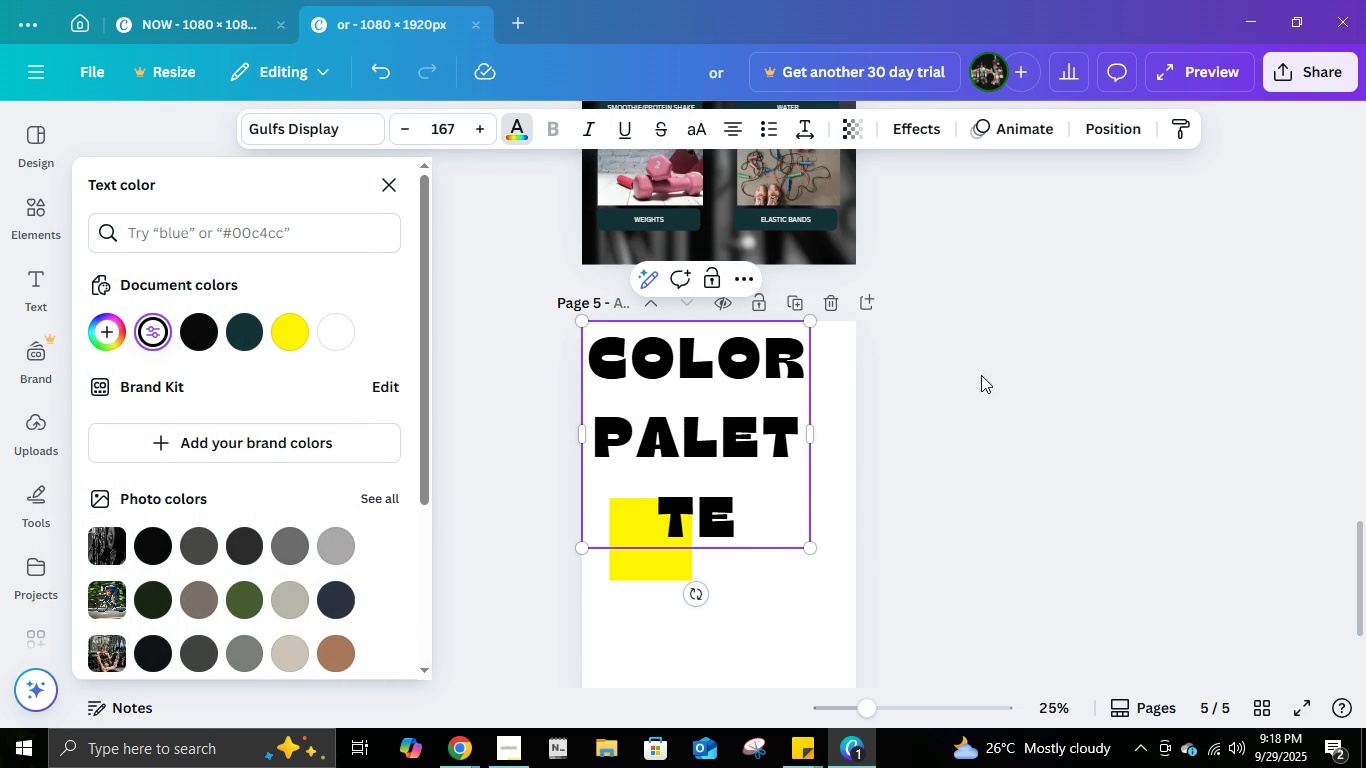 
left_click([985, 382])